 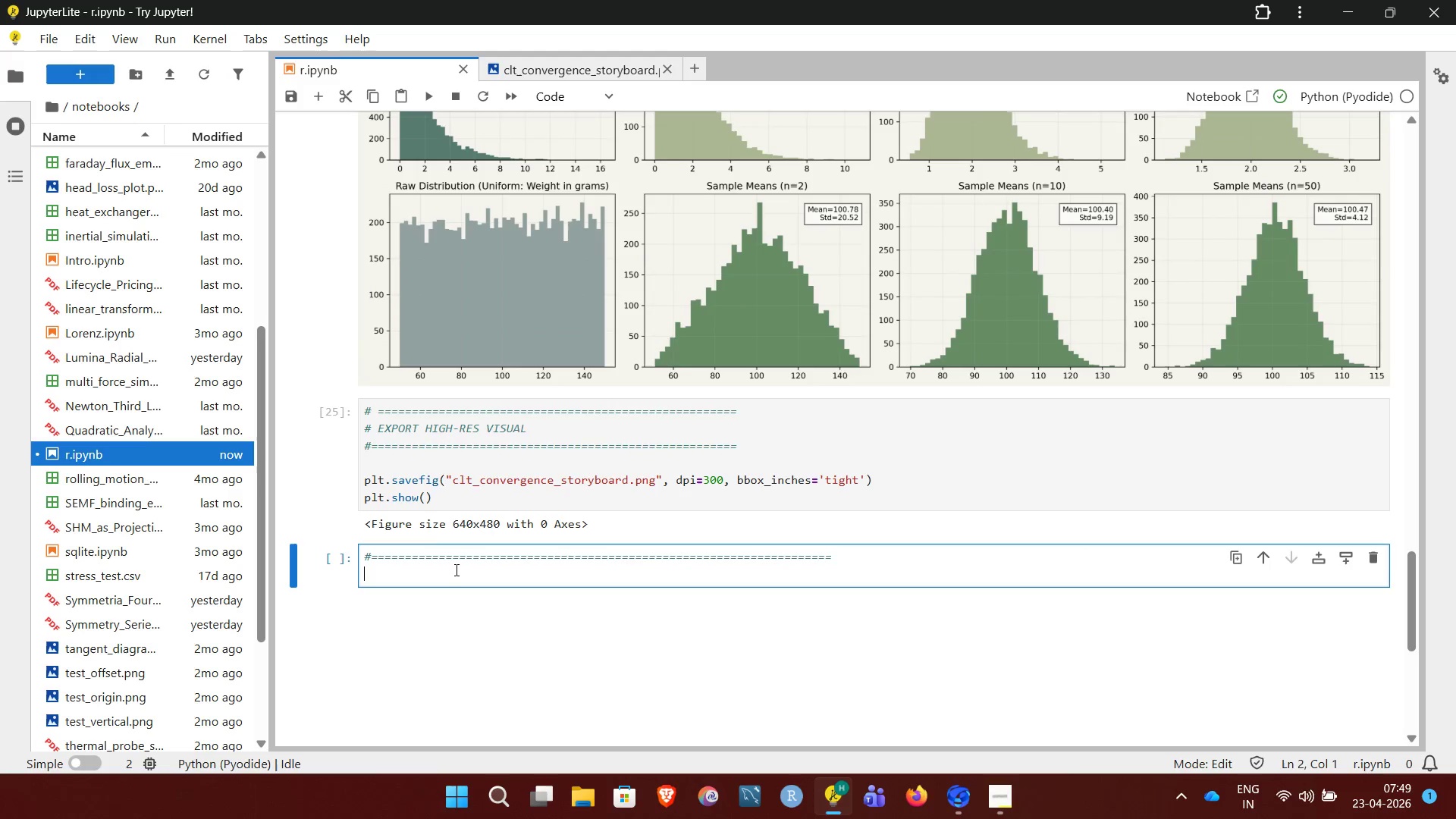 
key(Shift+3)
 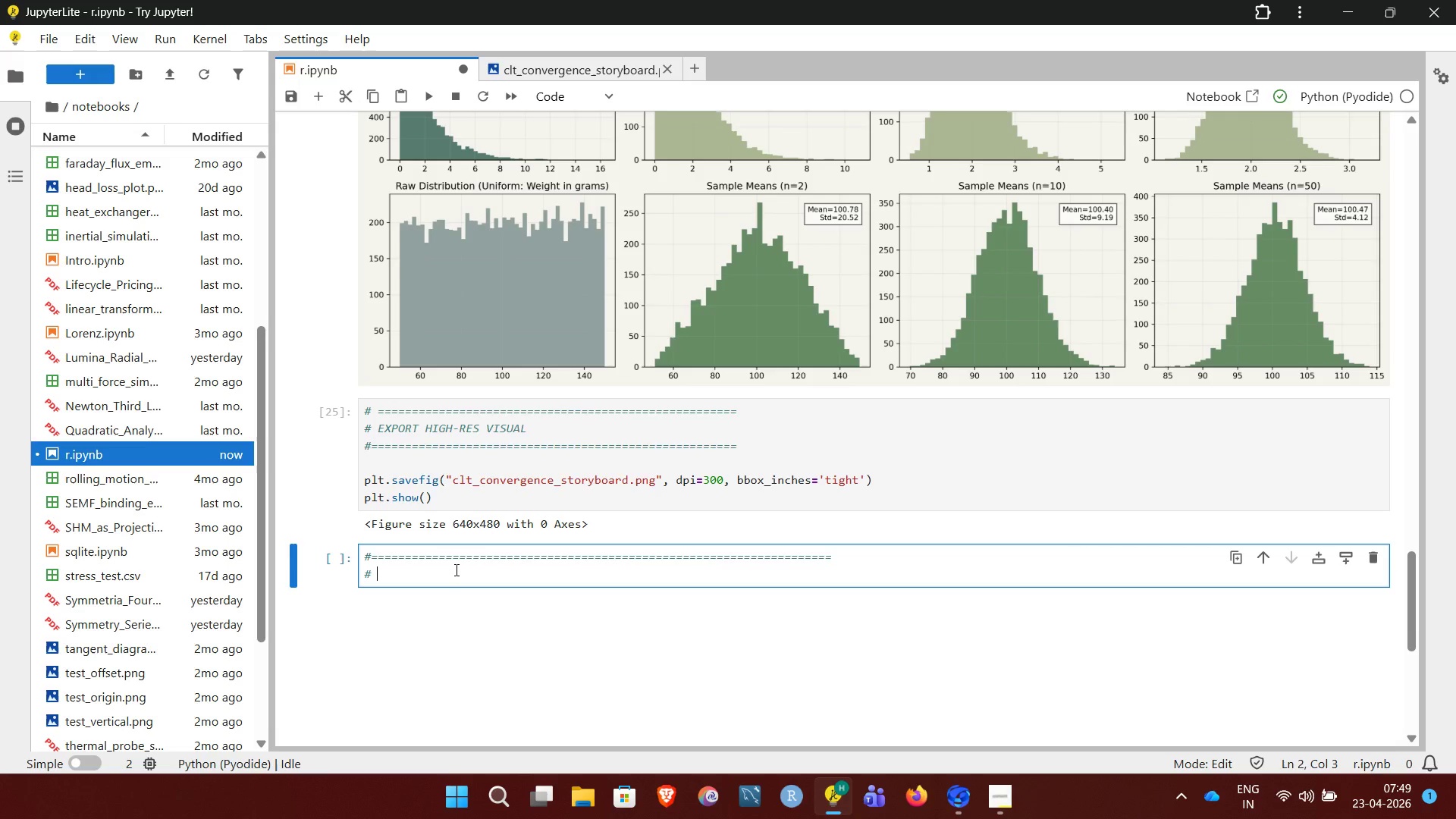 
key(Space)
 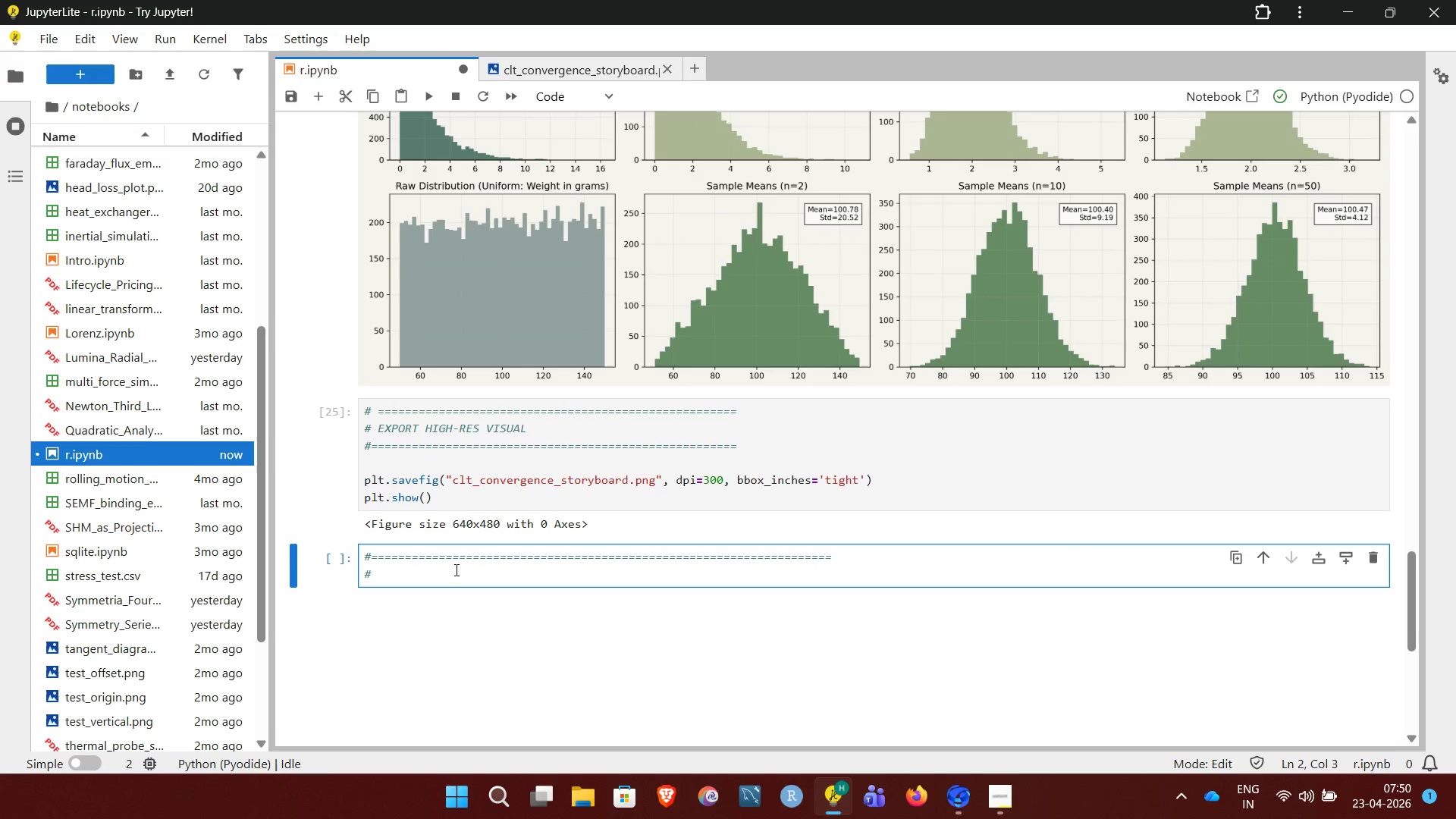 
type(RESEARCHER'S SUMMARY)
 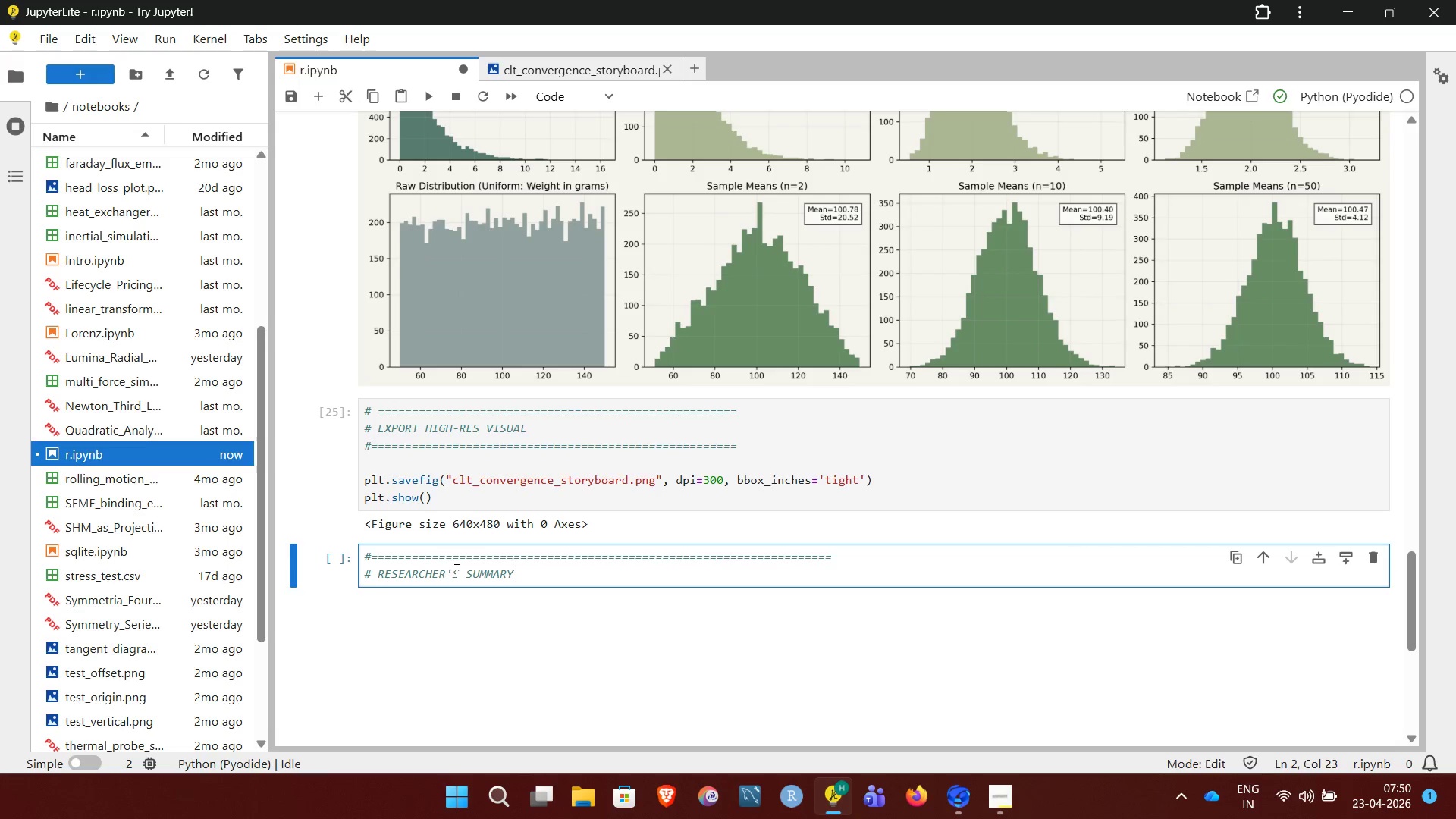 
key(Enter)
 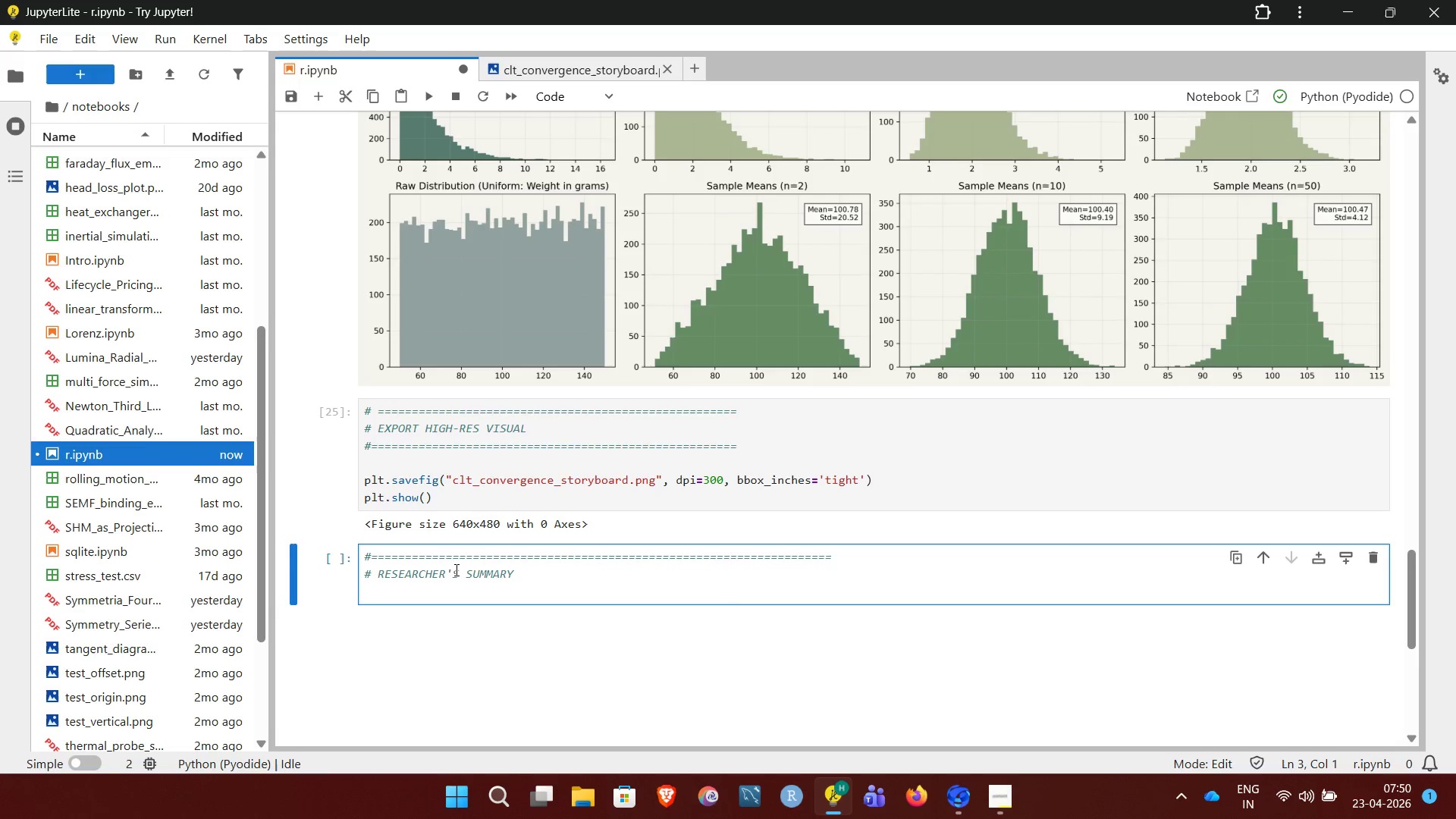 
key(Shift+3)
 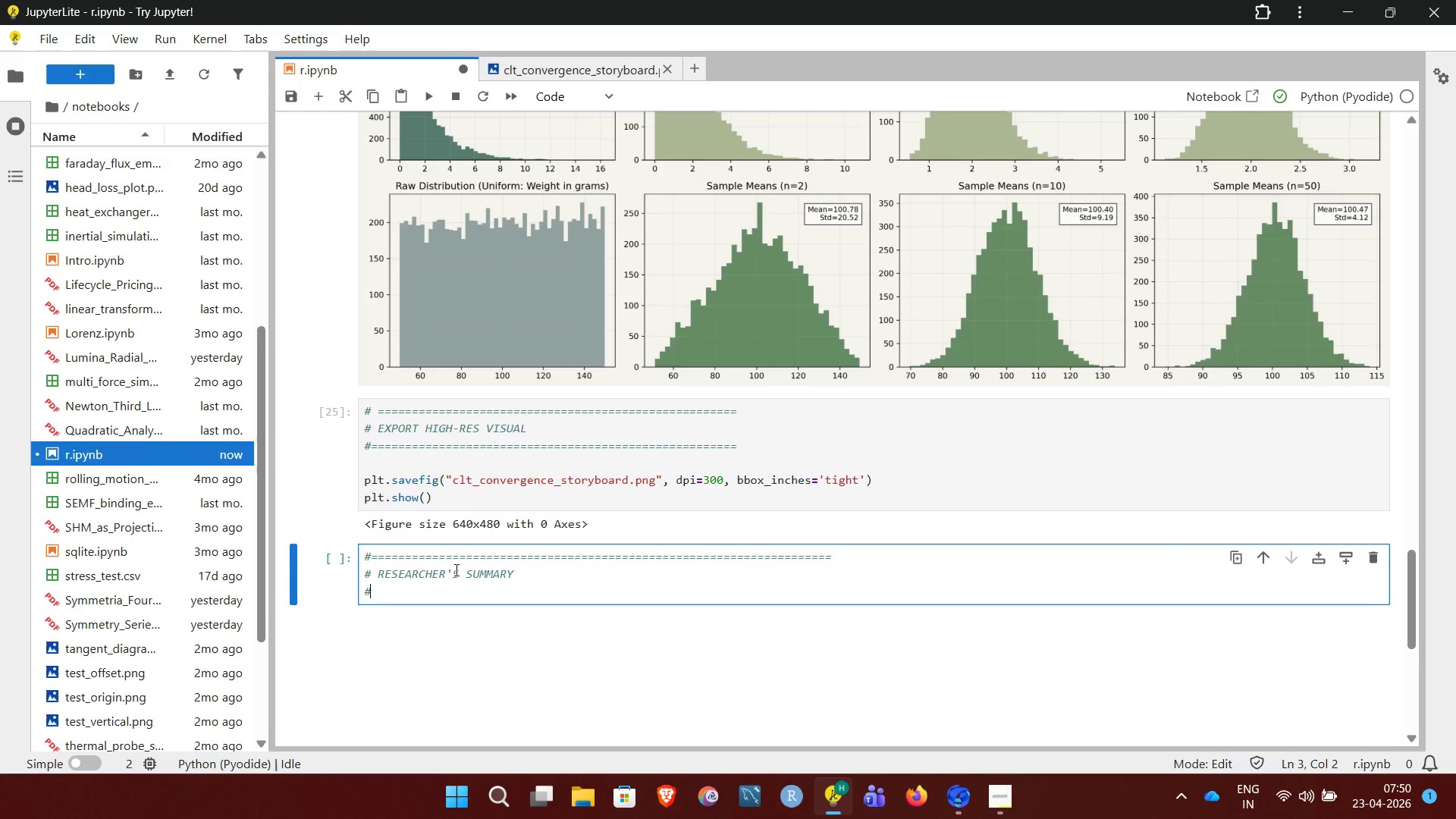 
hold_key(key=Equal, duration=1.51)
 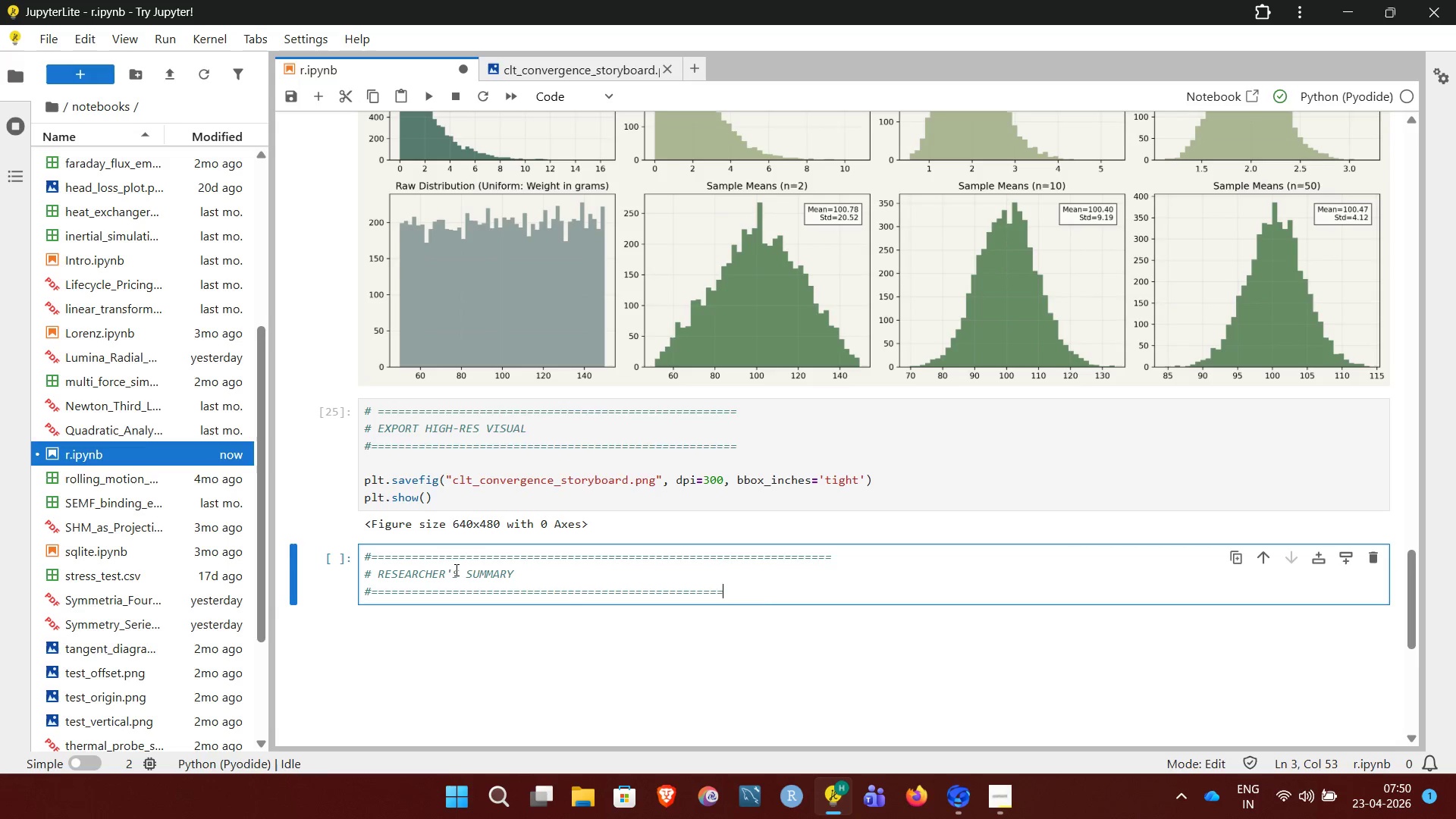 
hold_key(key=Equal, duration=0.95)
 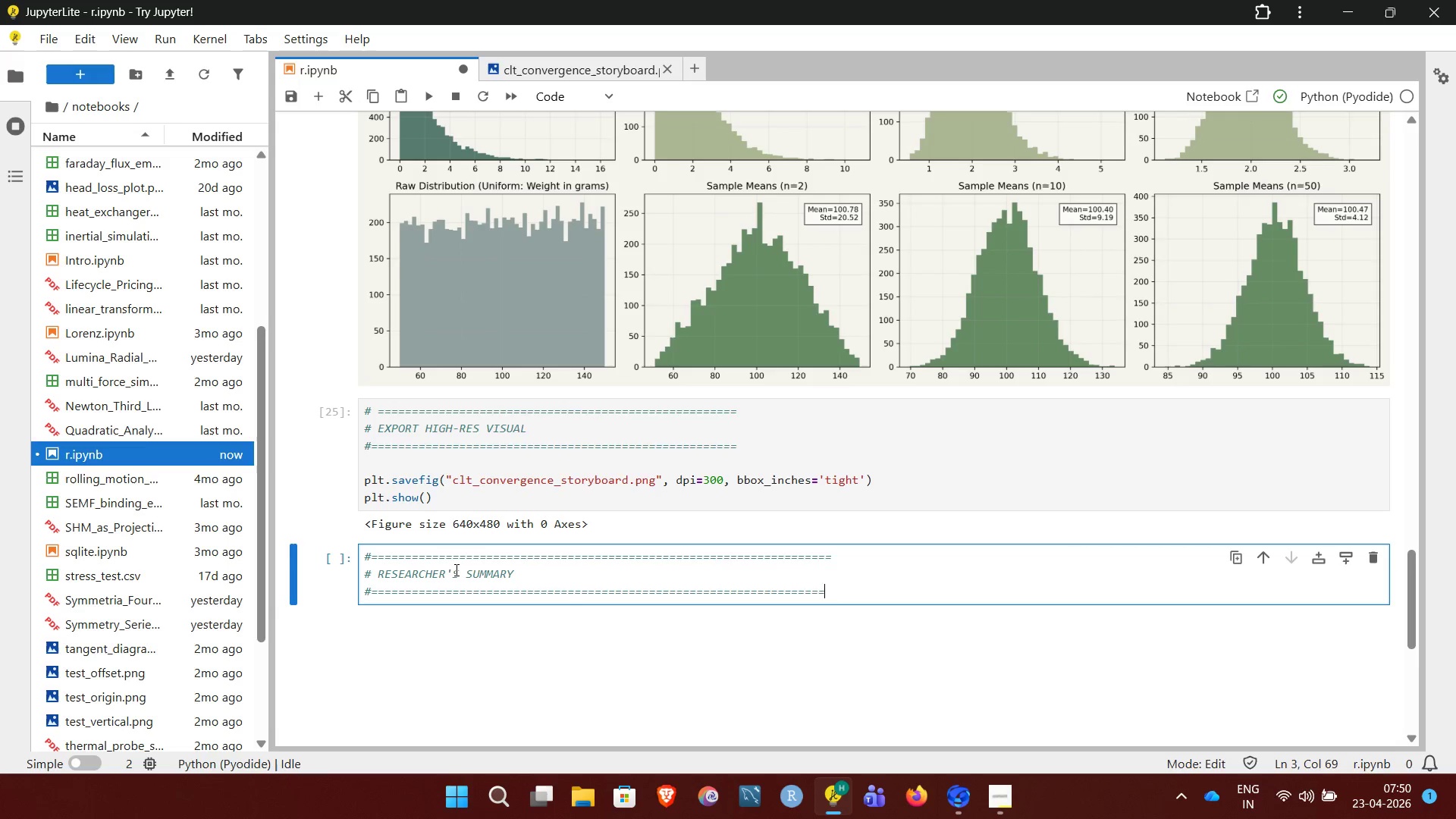 
key(Equal)
 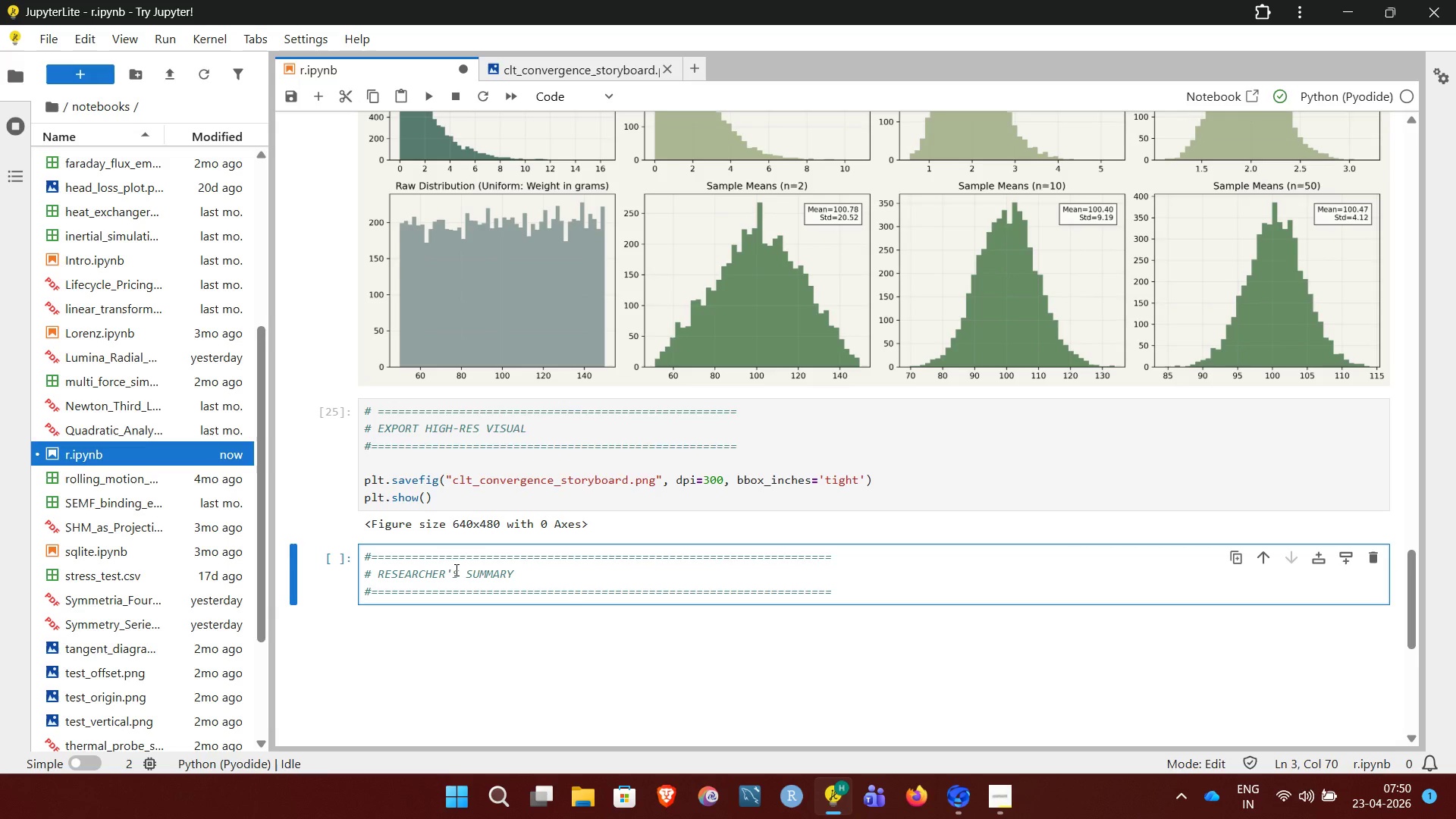 
left_click([455, 570])
 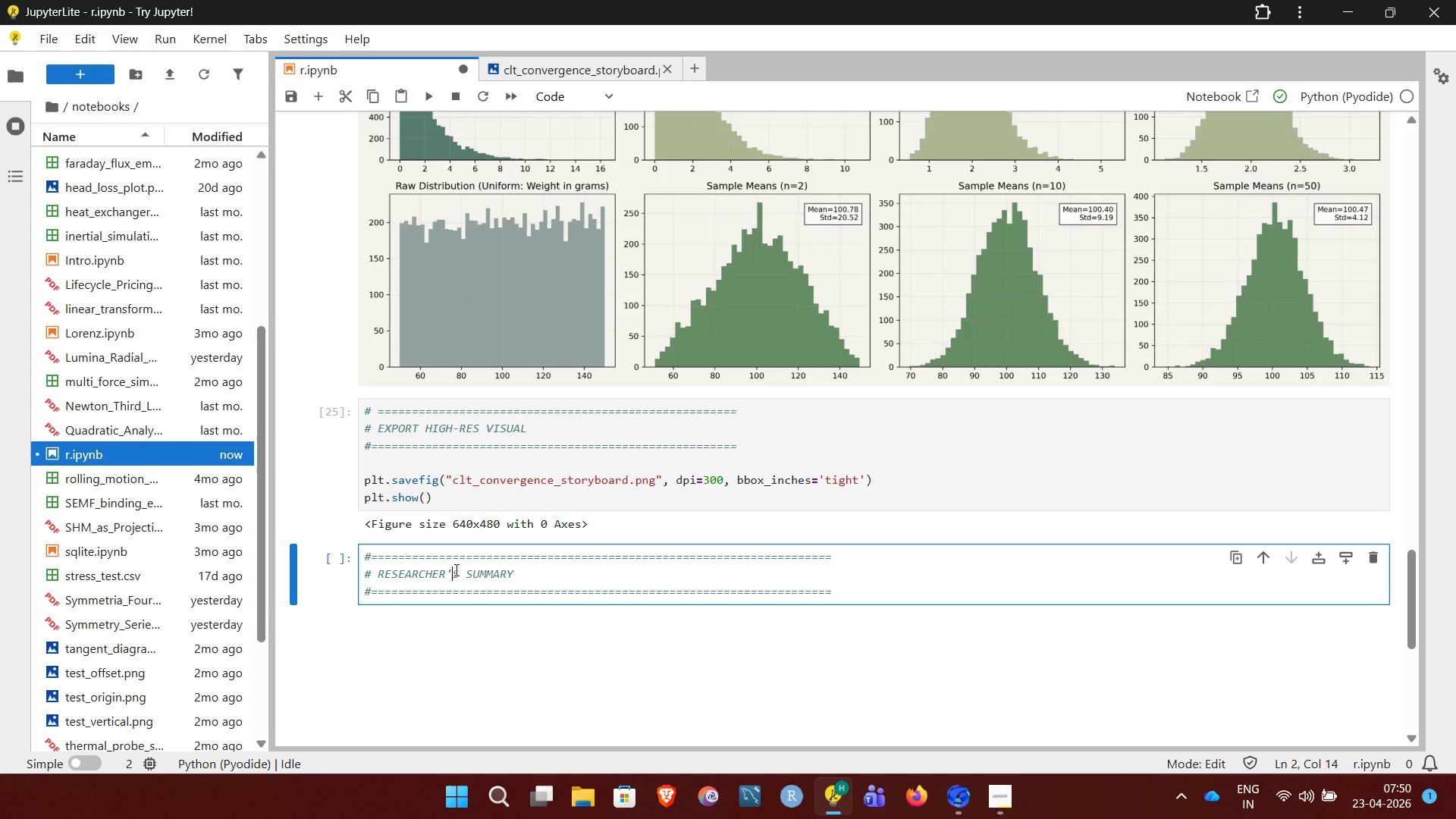 
key(Enter)
 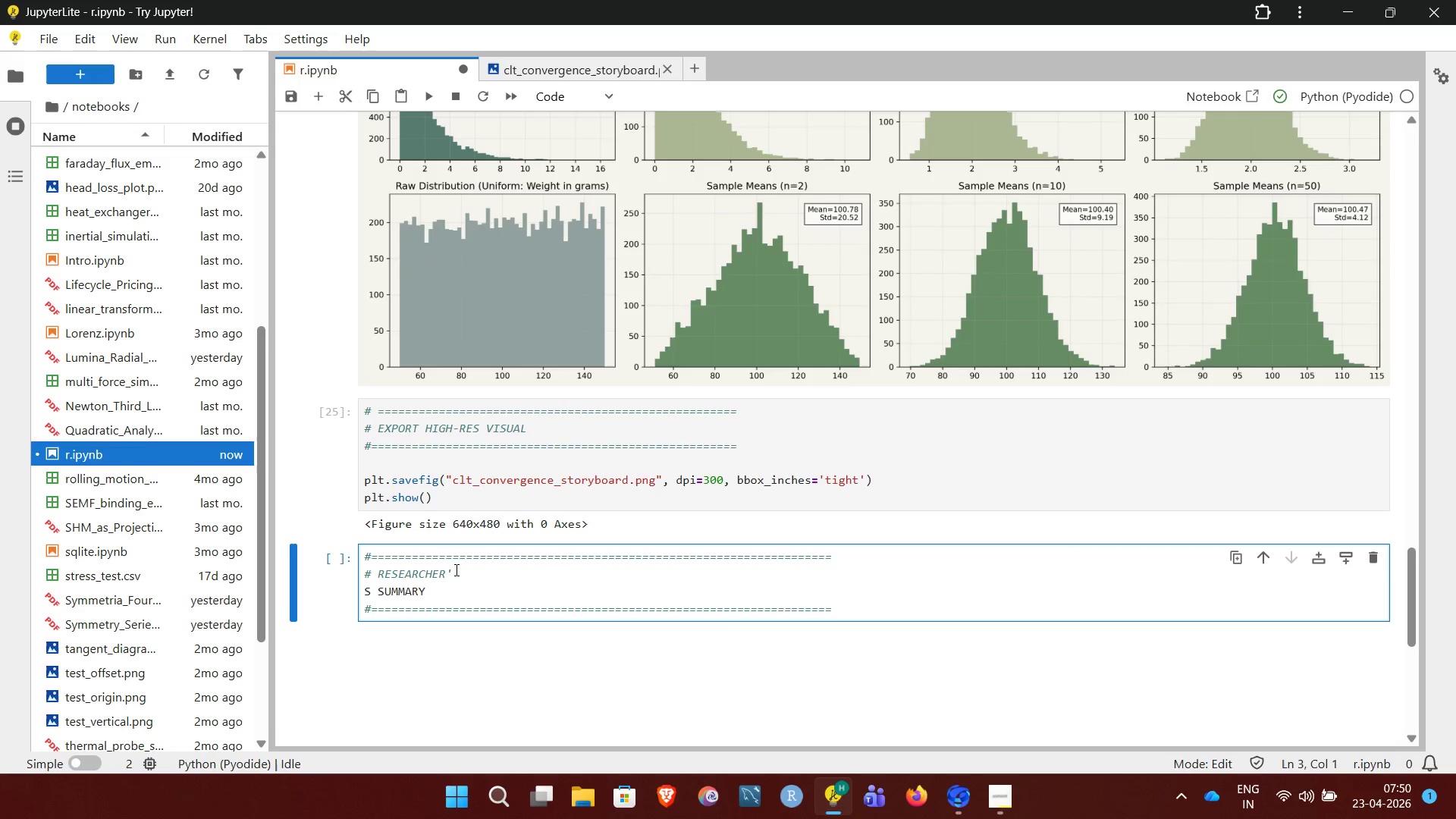 
key(Enter)
 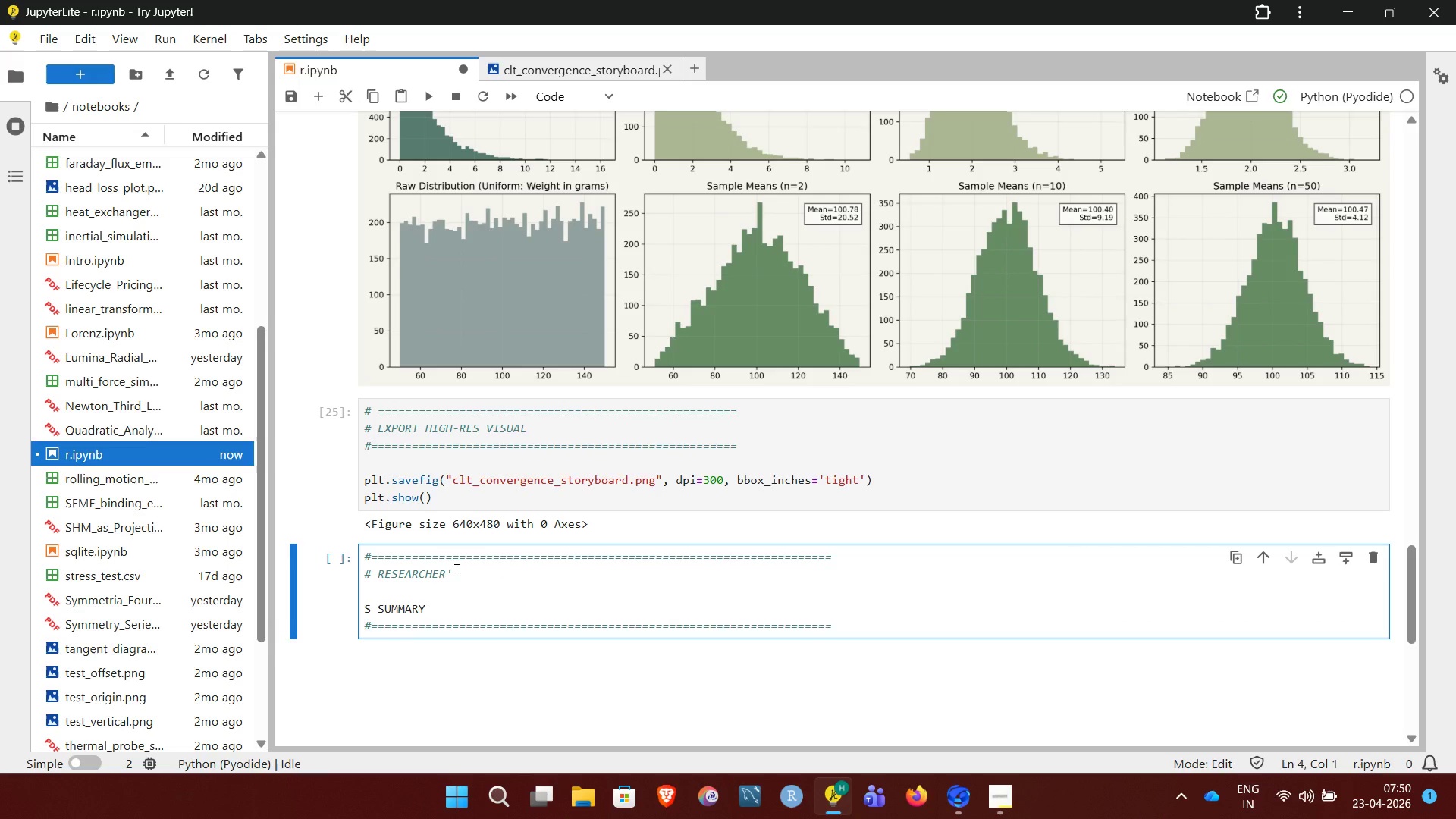 
key(Backspace)
 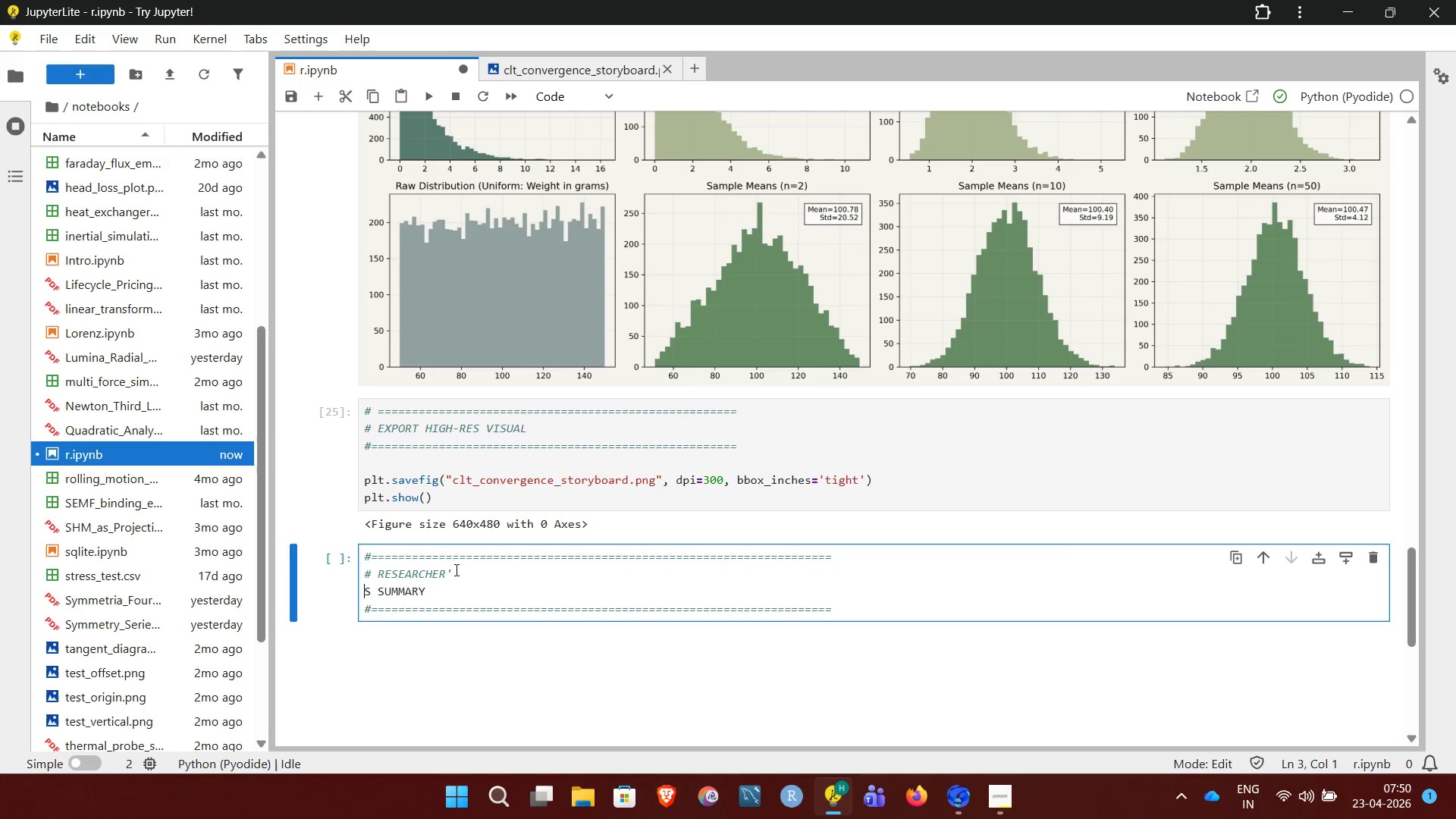 
key(Backspace)
 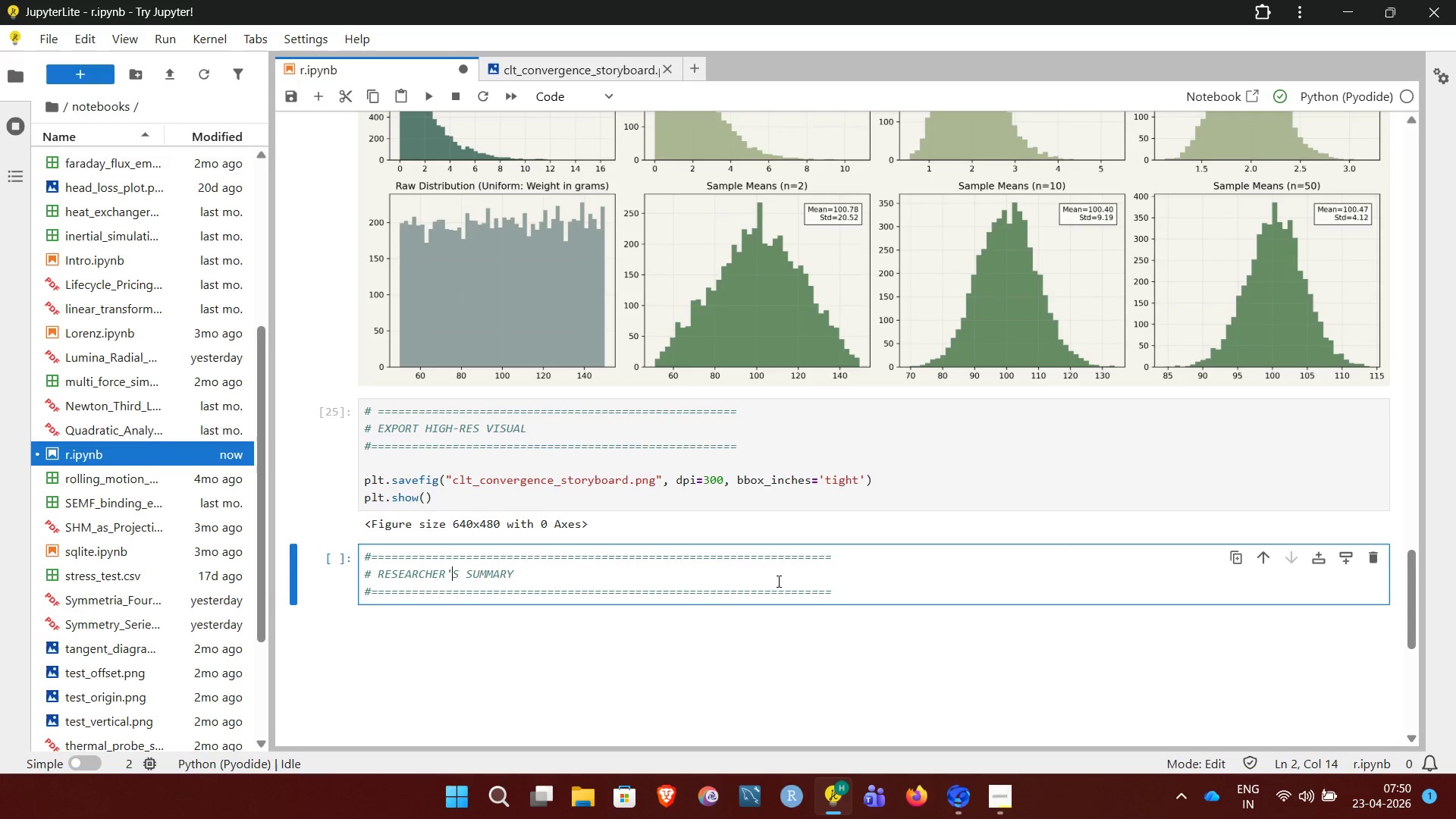 
left_click([852, 587])
 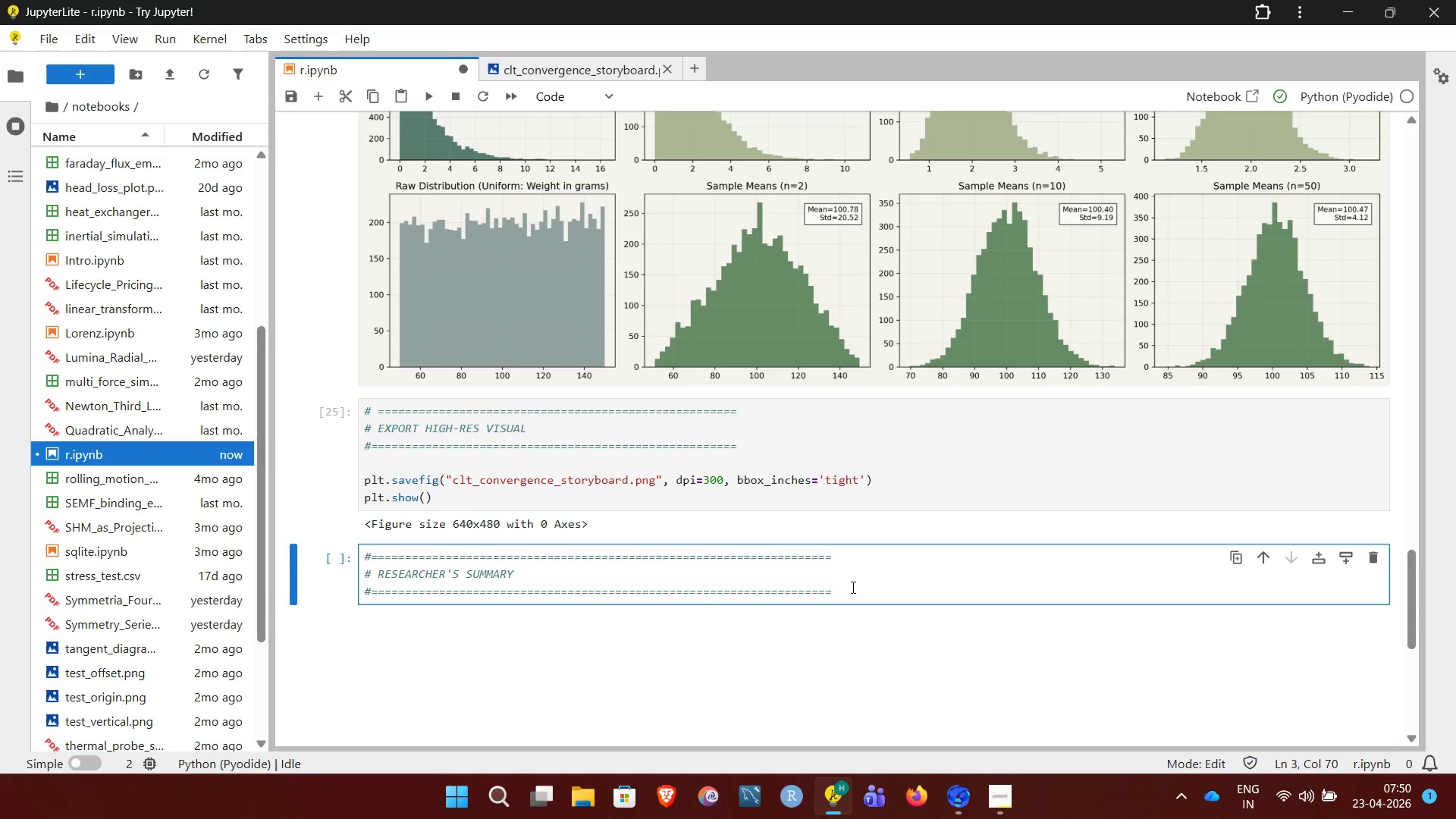 
key(Enter)
 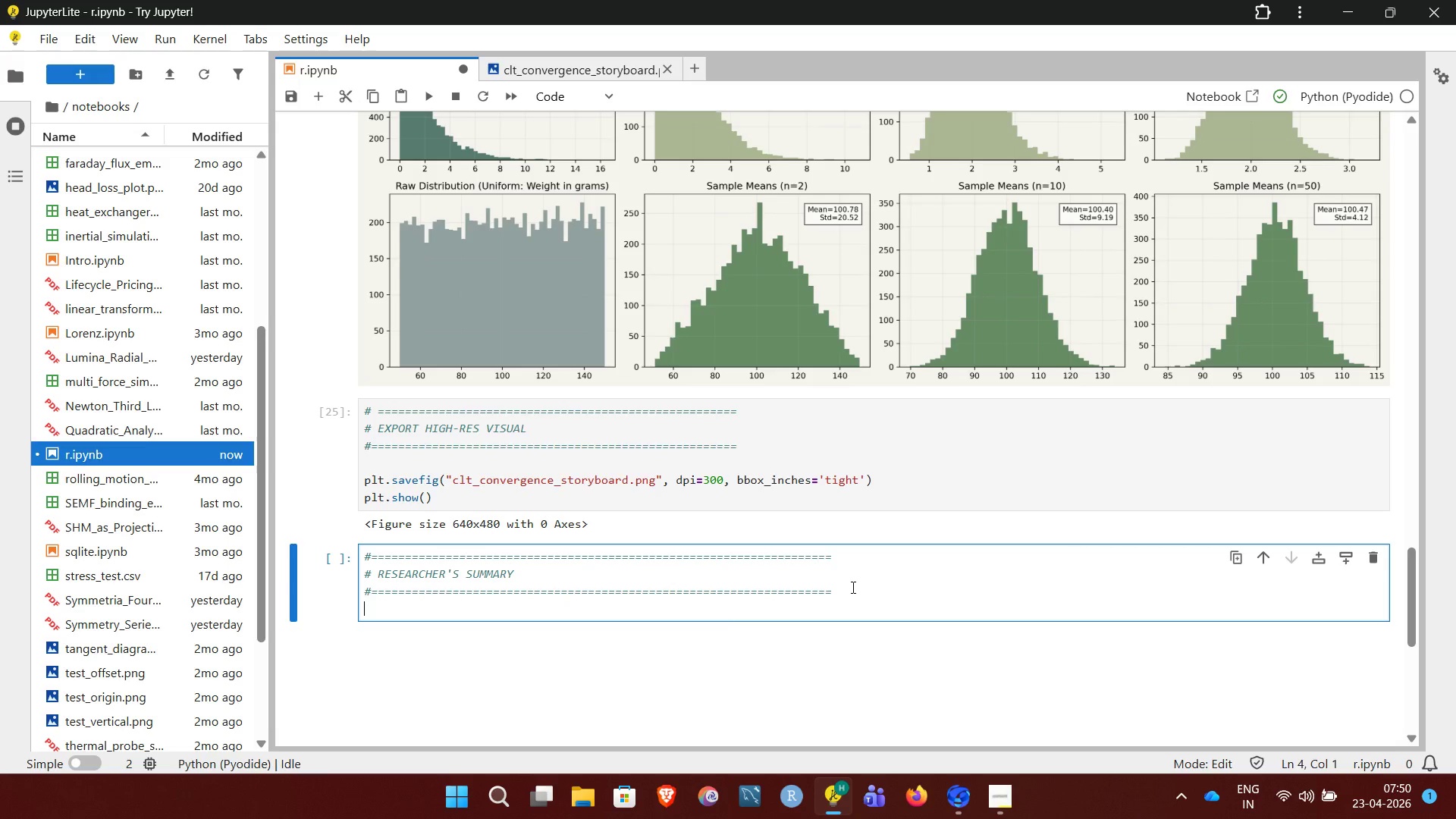 
key(Enter)
 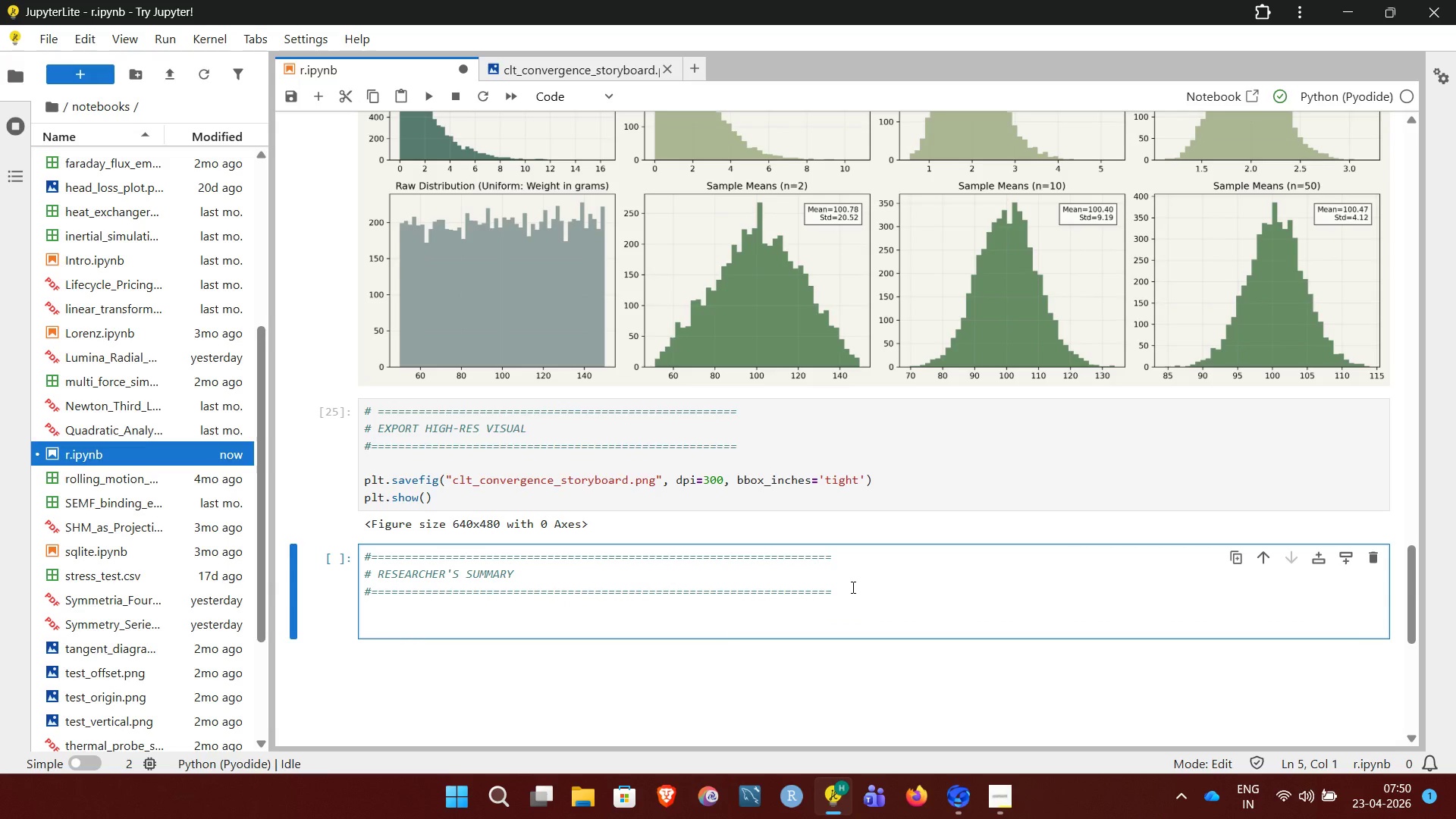 
type(print(""")